 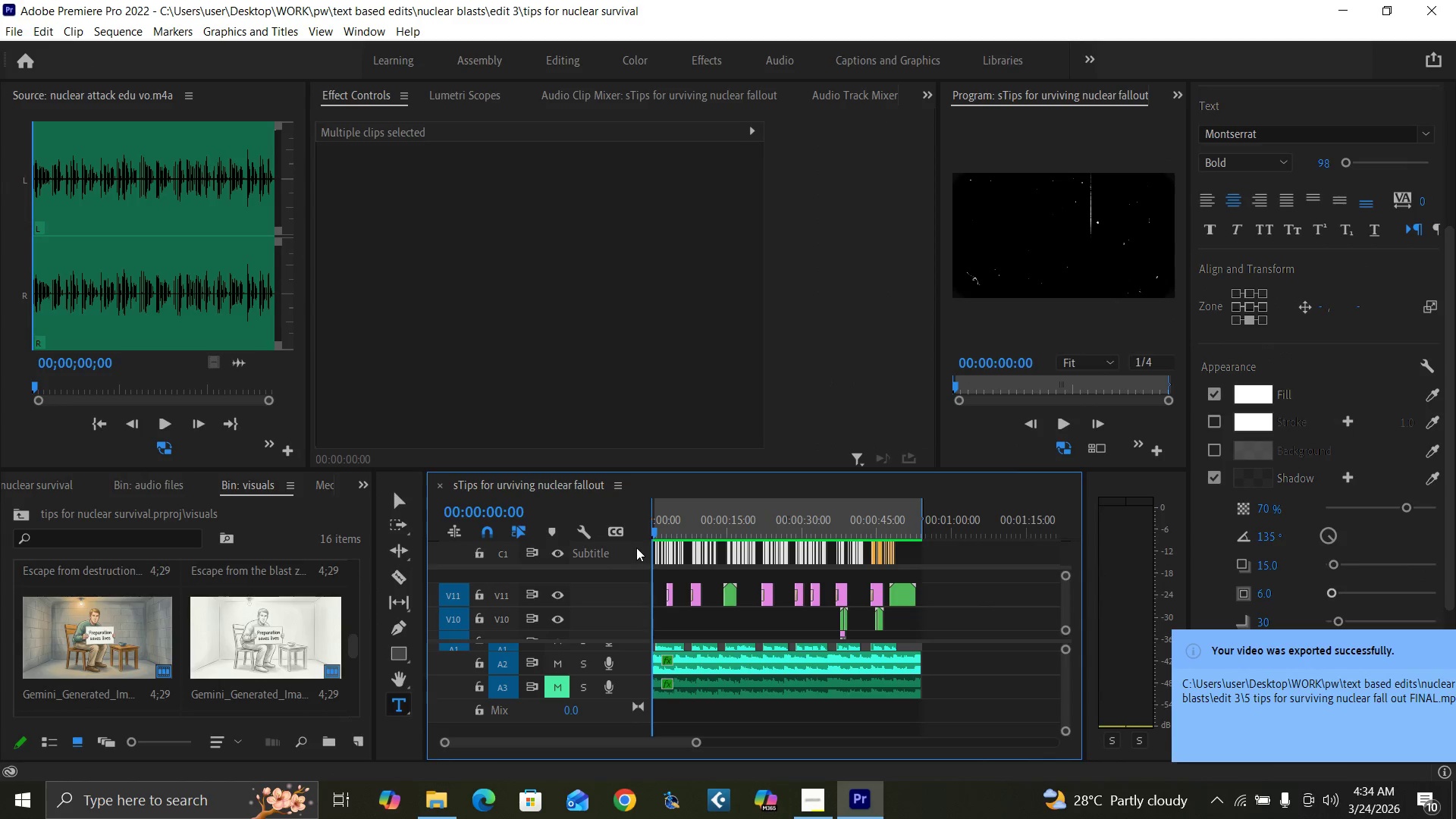 
key(Control+Backquote)
 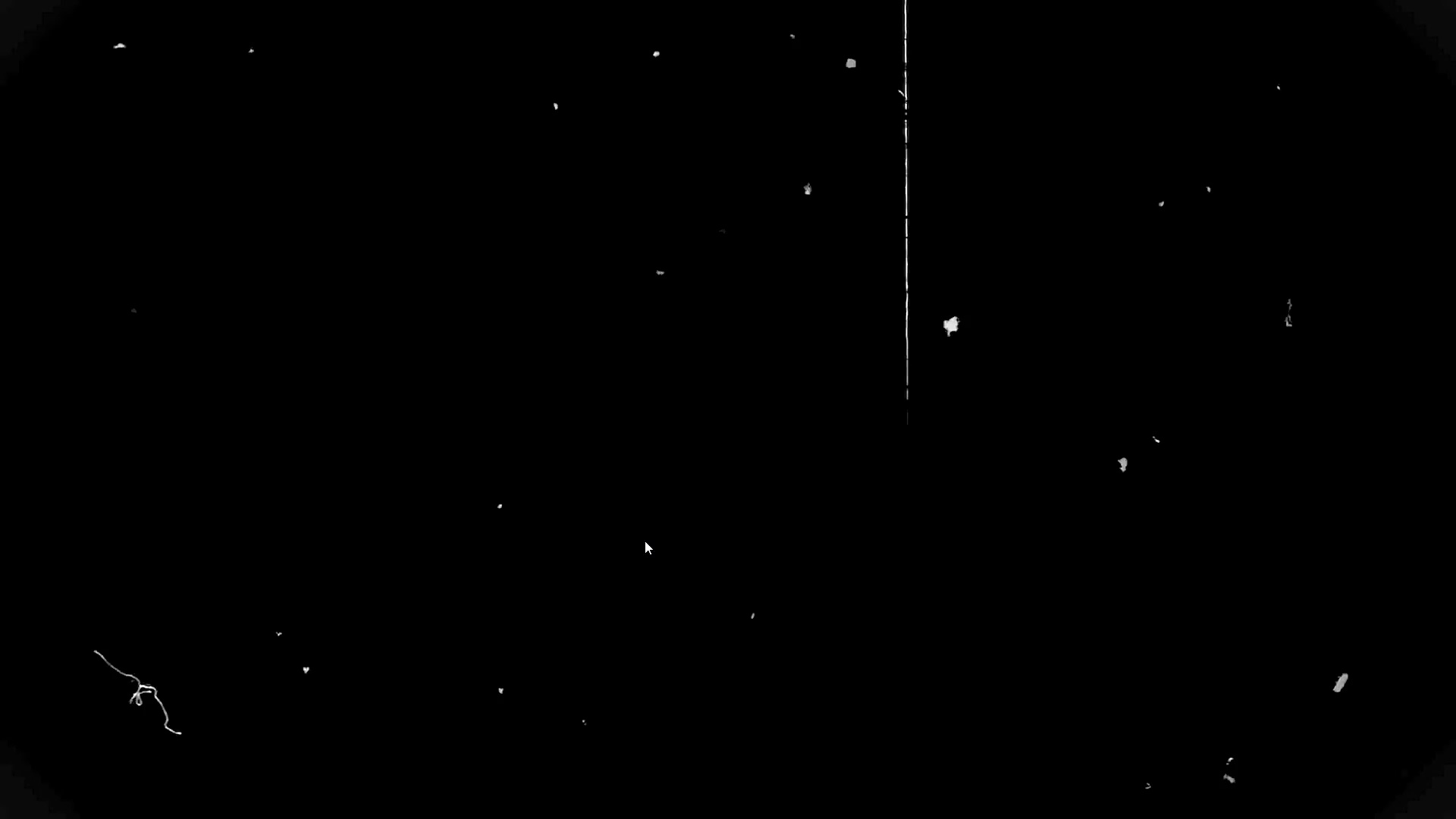 
key(Space)
 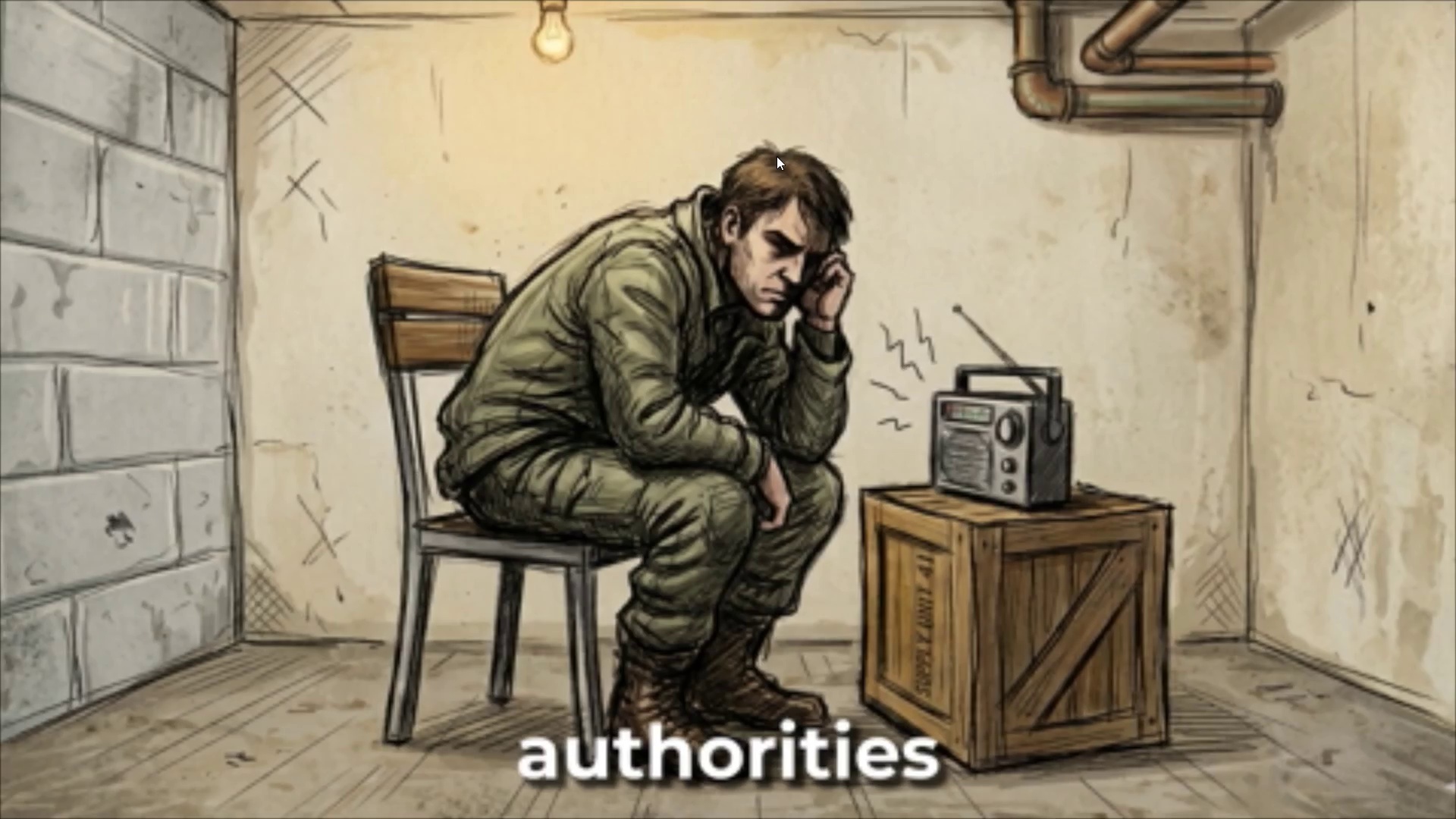 
wait(45.77)
 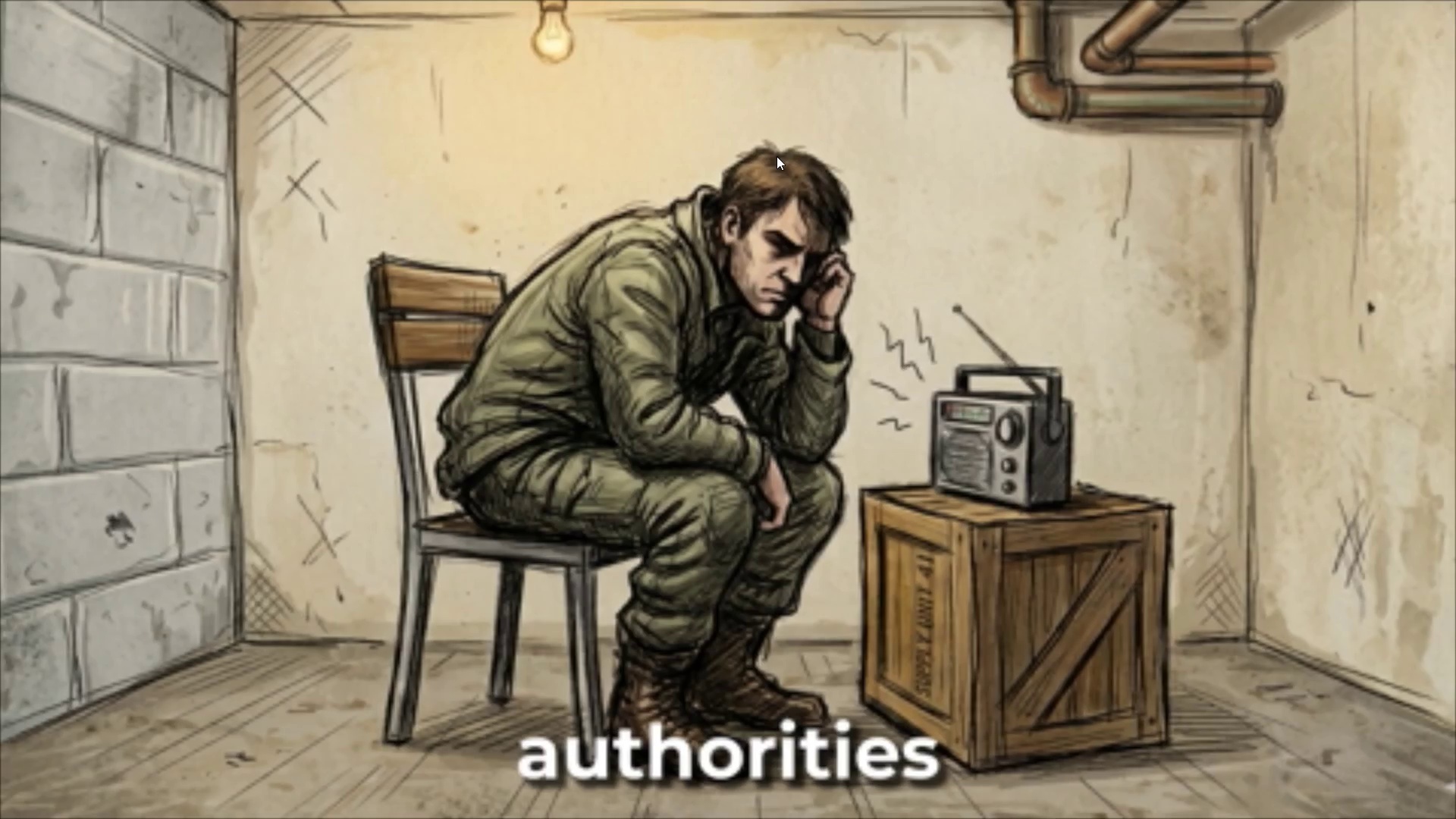 
hold_key(key=ArrowLeft, duration=1.5)
 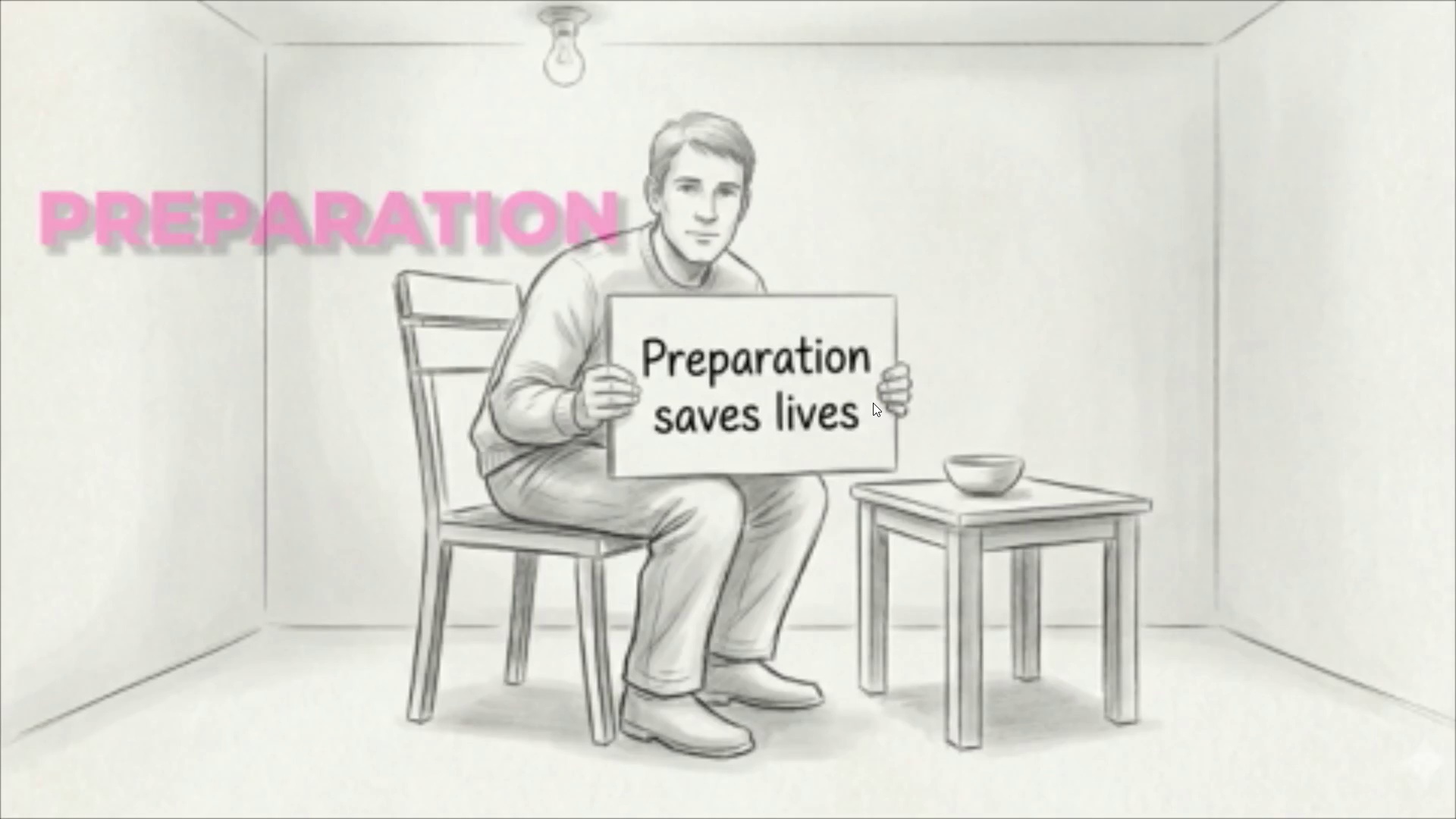 
hold_key(key=ArrowLeft, duration=1.5)
 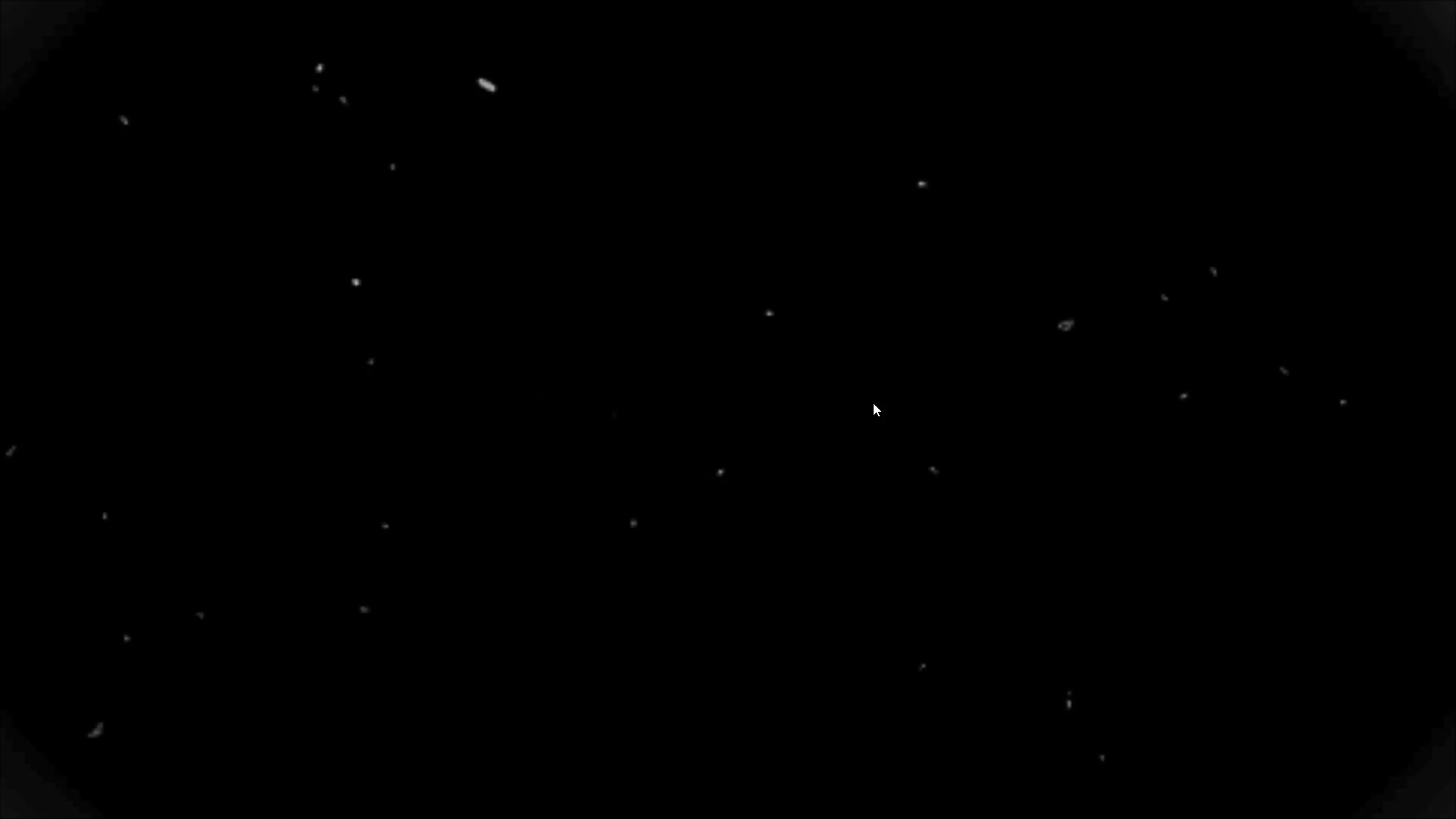 
hold_key(key=ArrowLeft, duration=1.5)
 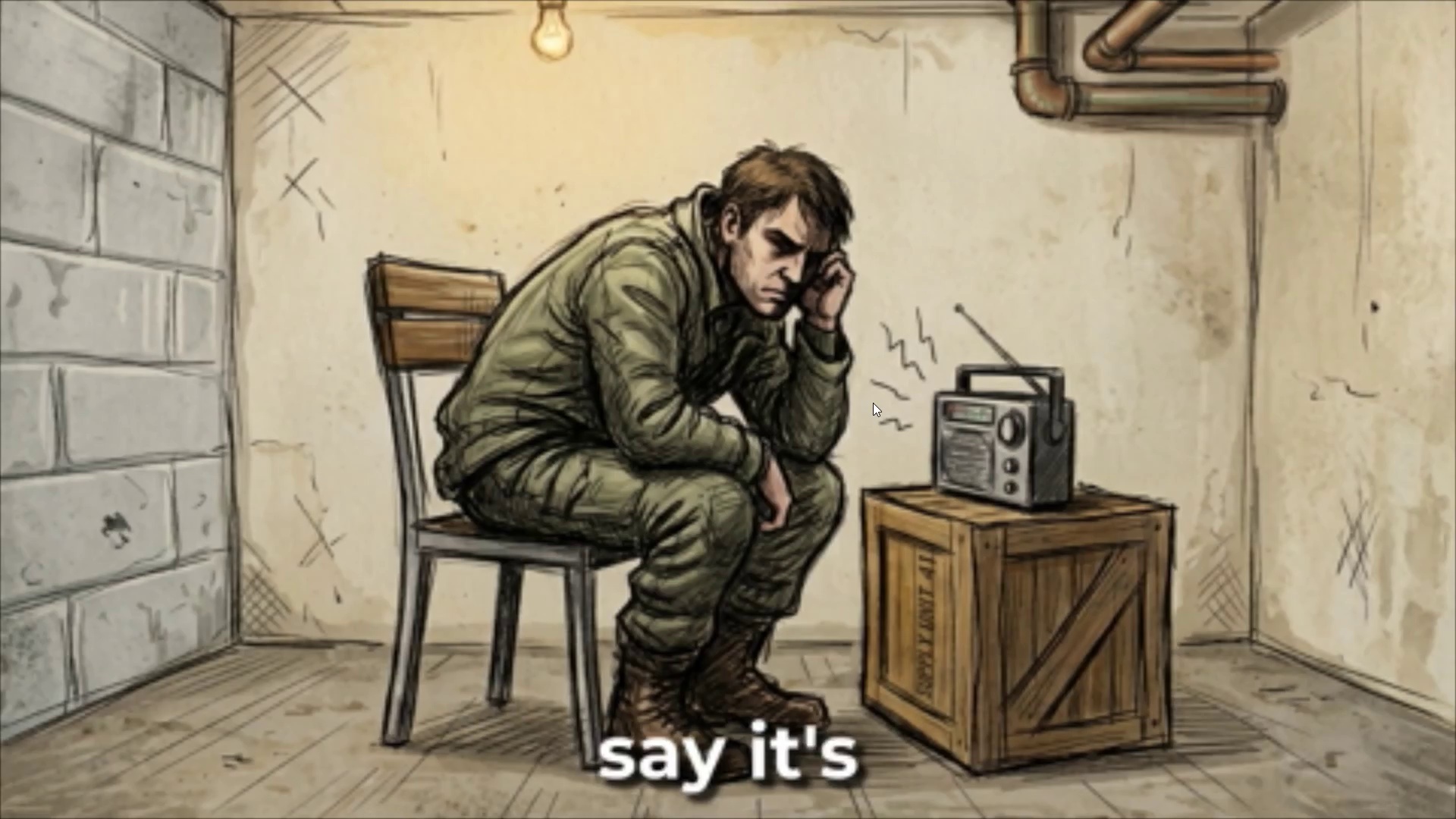 
hold_key(key=ArrowLeft, duration=1.5)
 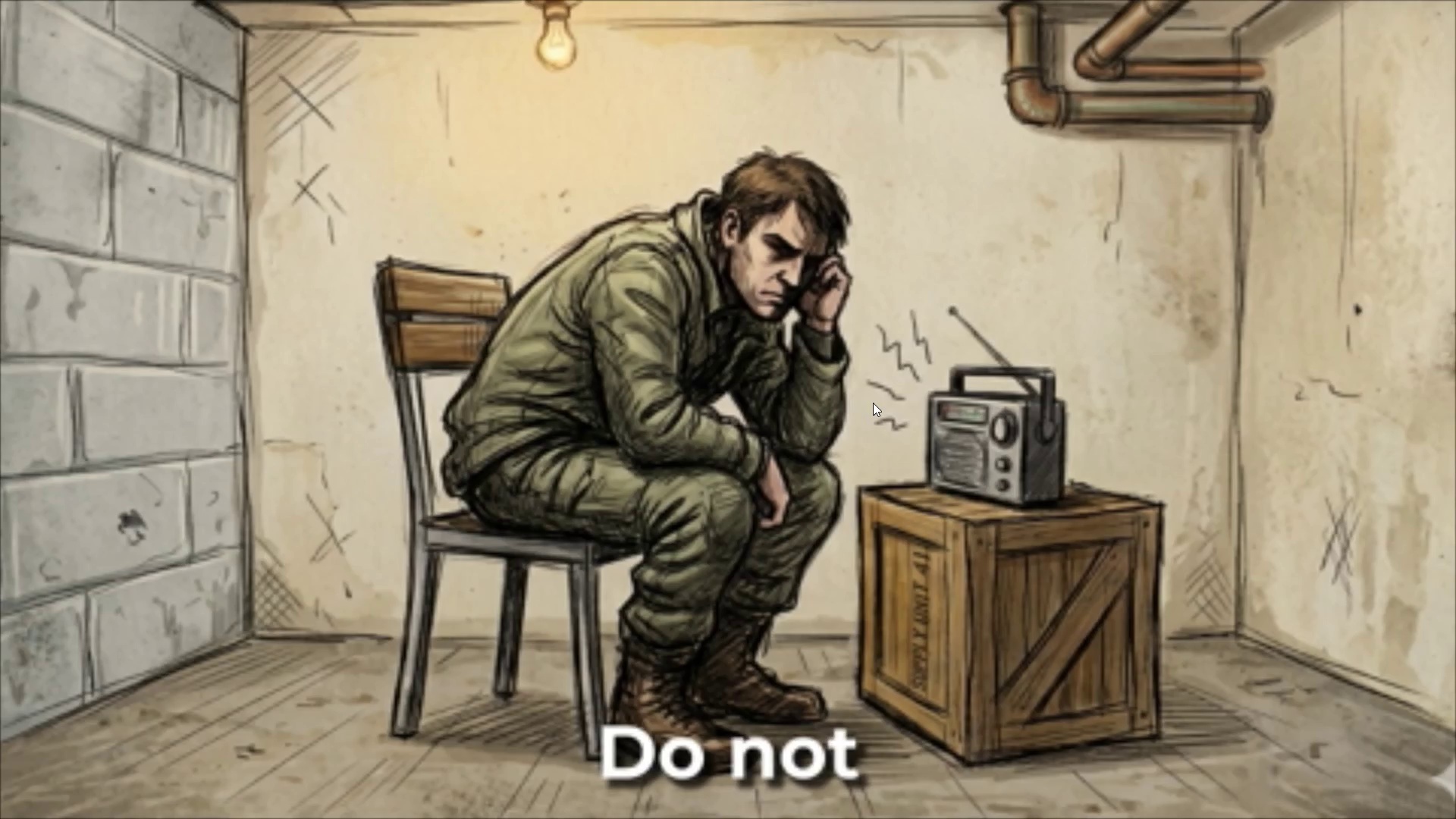 
hold_key(key=ArrowLeft, duration=0.52)
 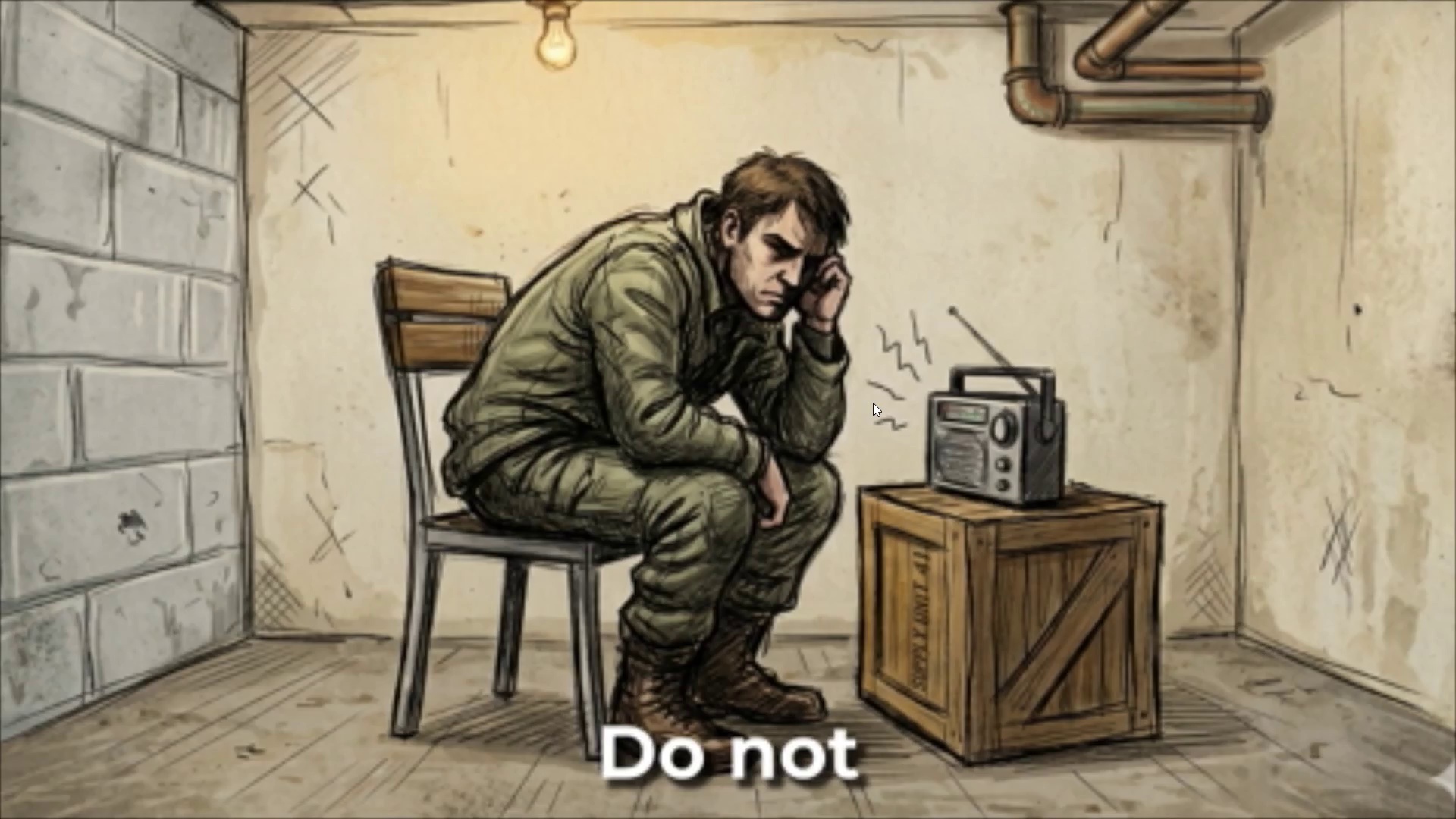 
key(Space)
 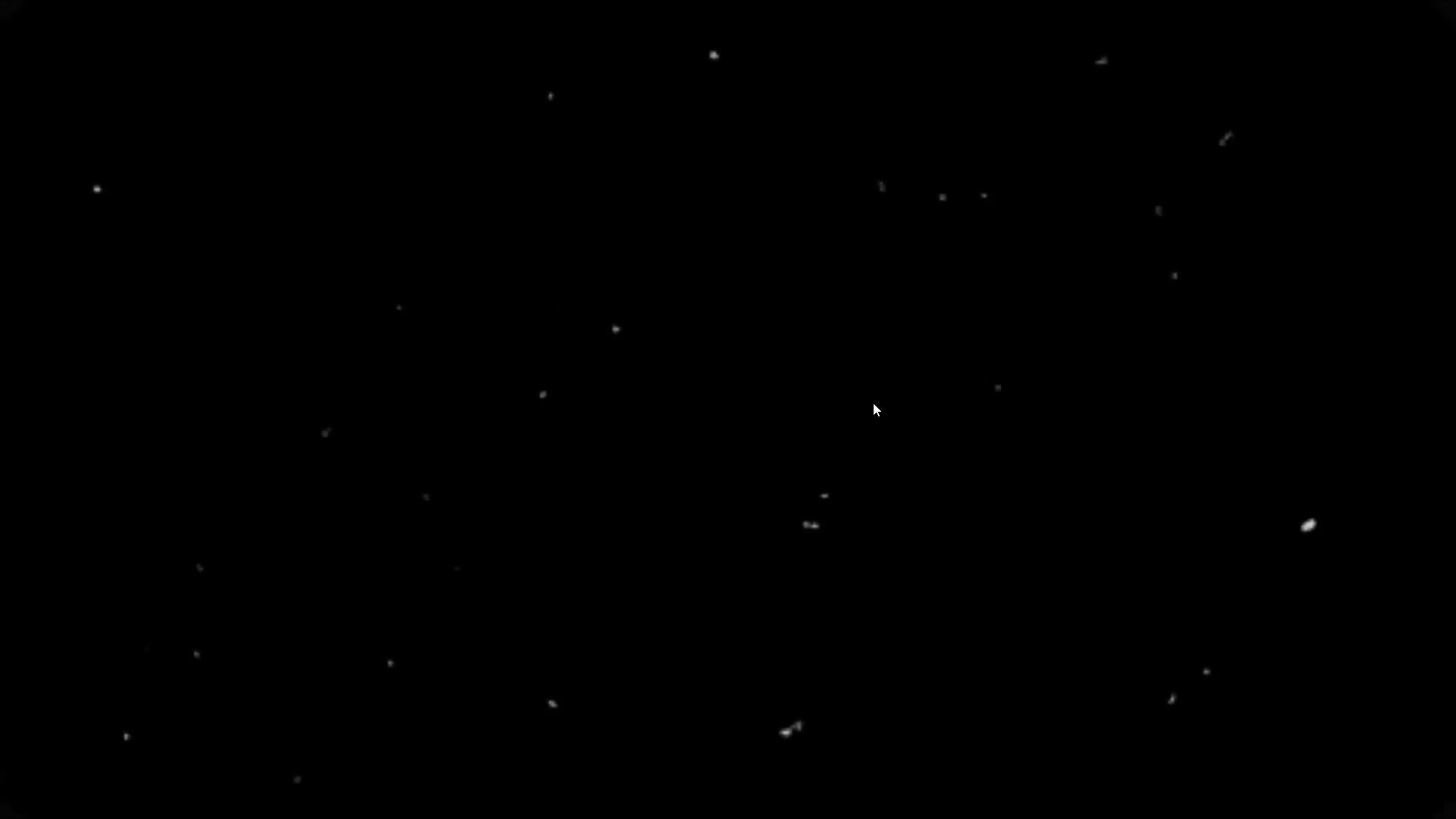 
wait(8.41)
 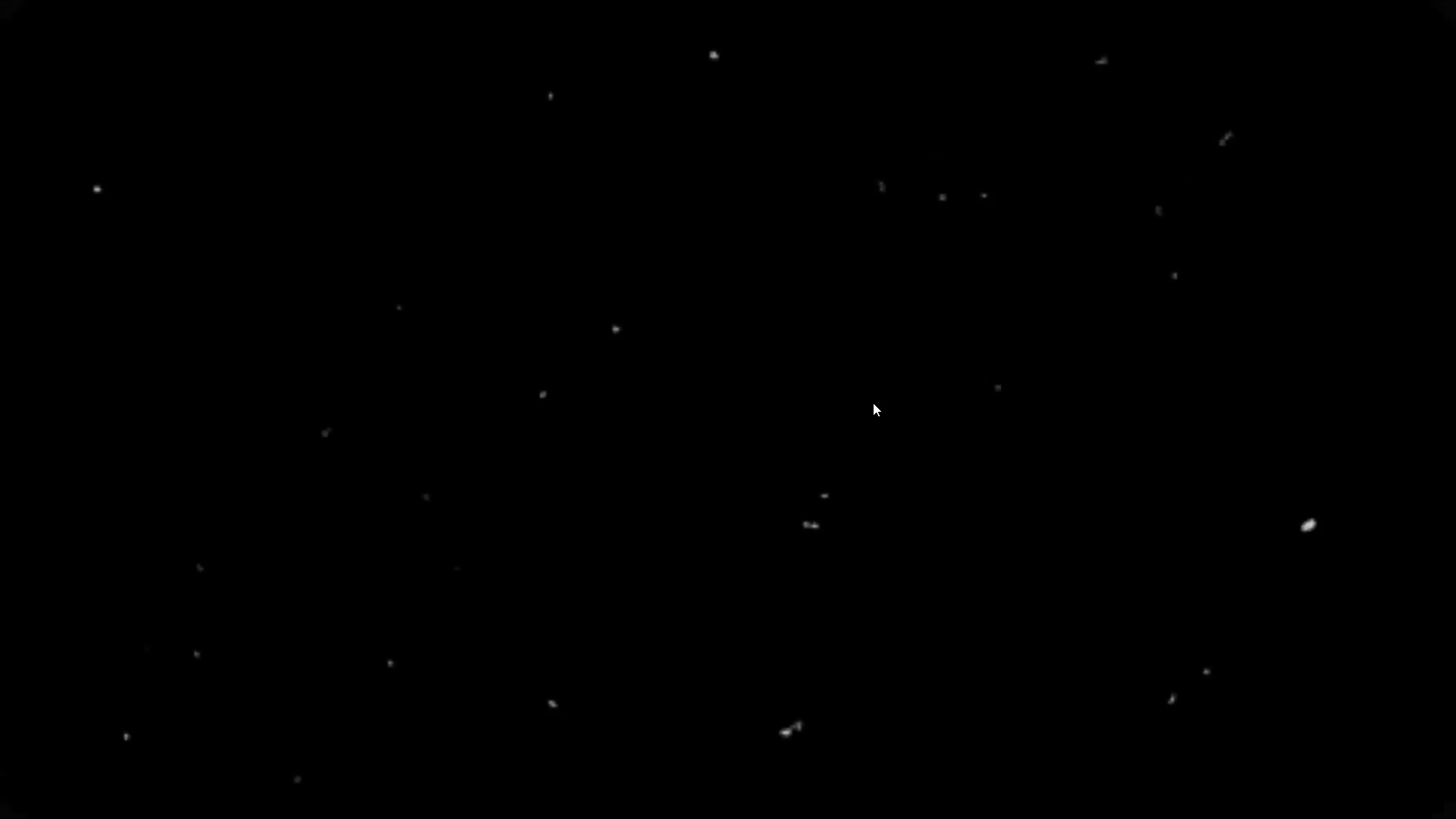 
hold_key(key=ArrowLeft, duration=1.53)
 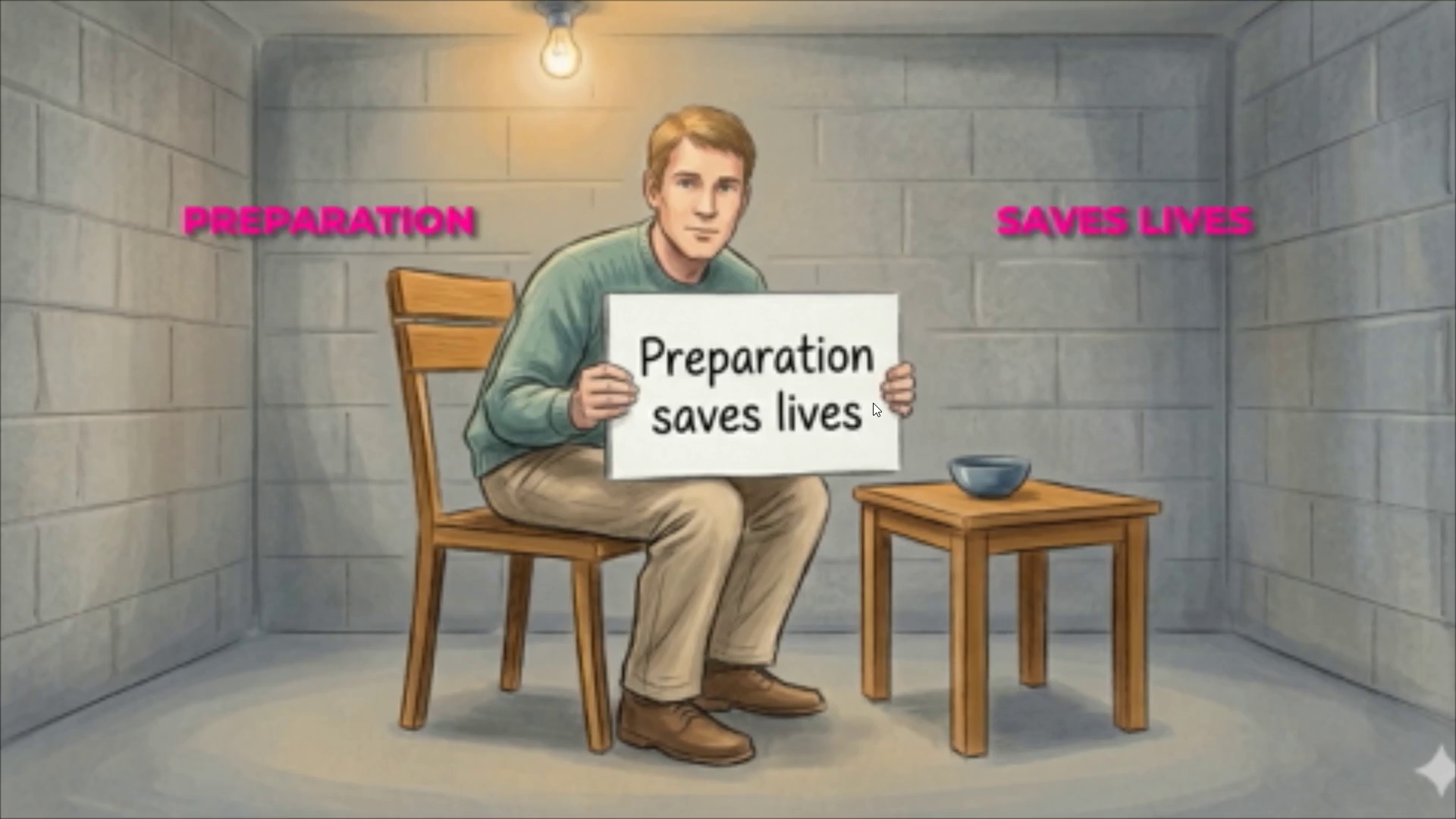 
hold_key(key=ArrowLeft, duration=0.95)
 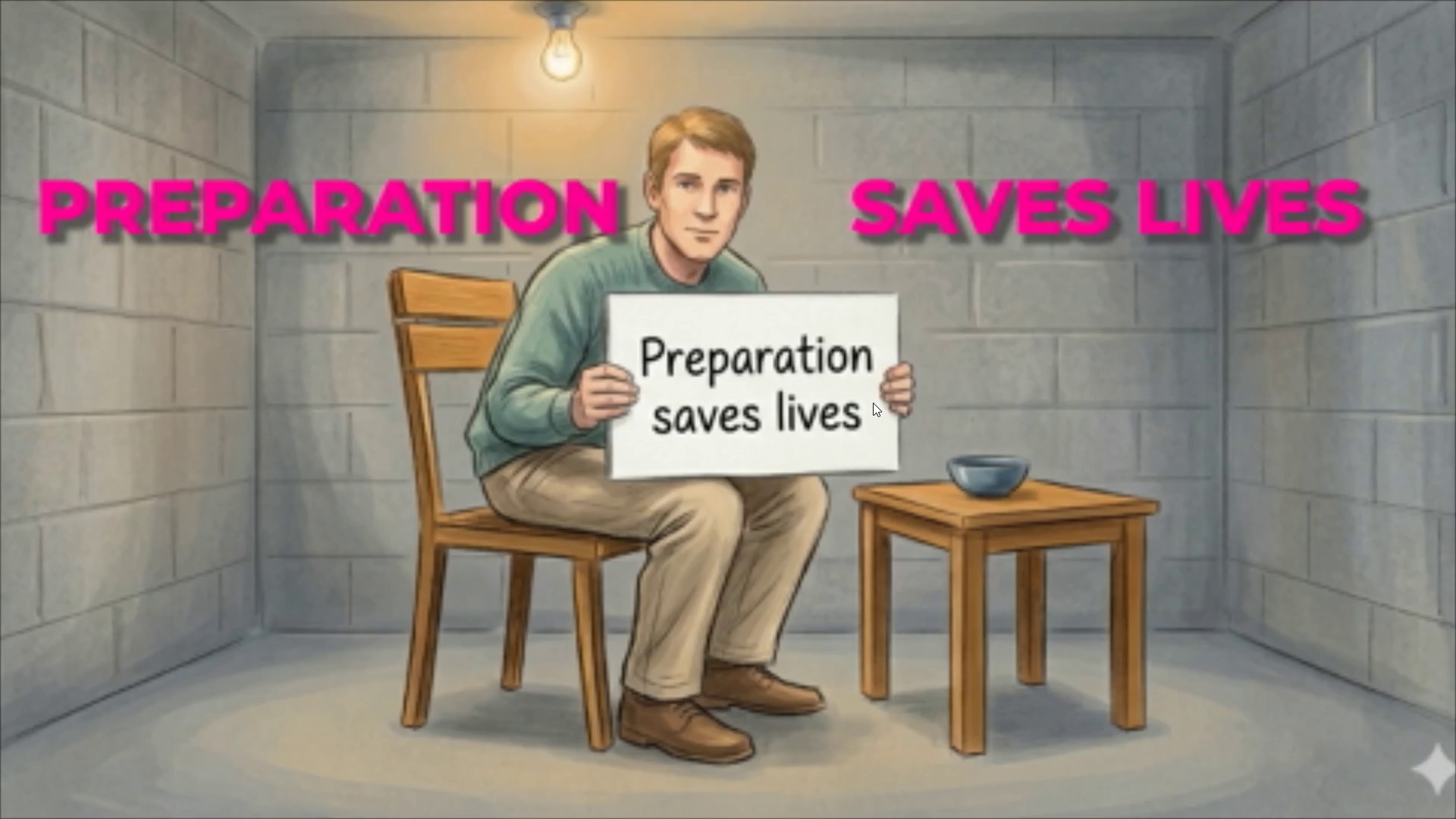 
key(Space)
 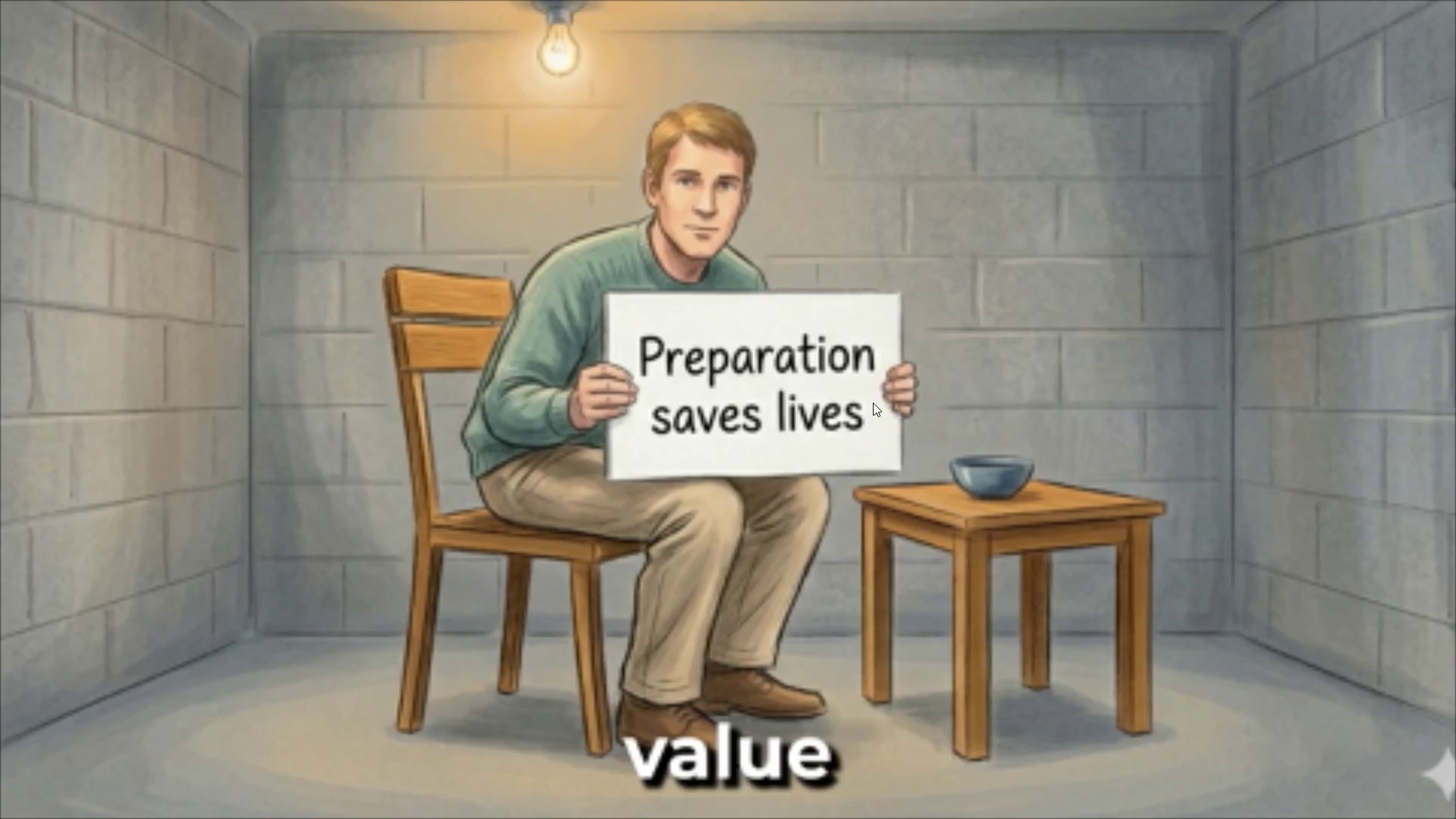 
hold_key(key=ArrowLeft, duration=1.5)
 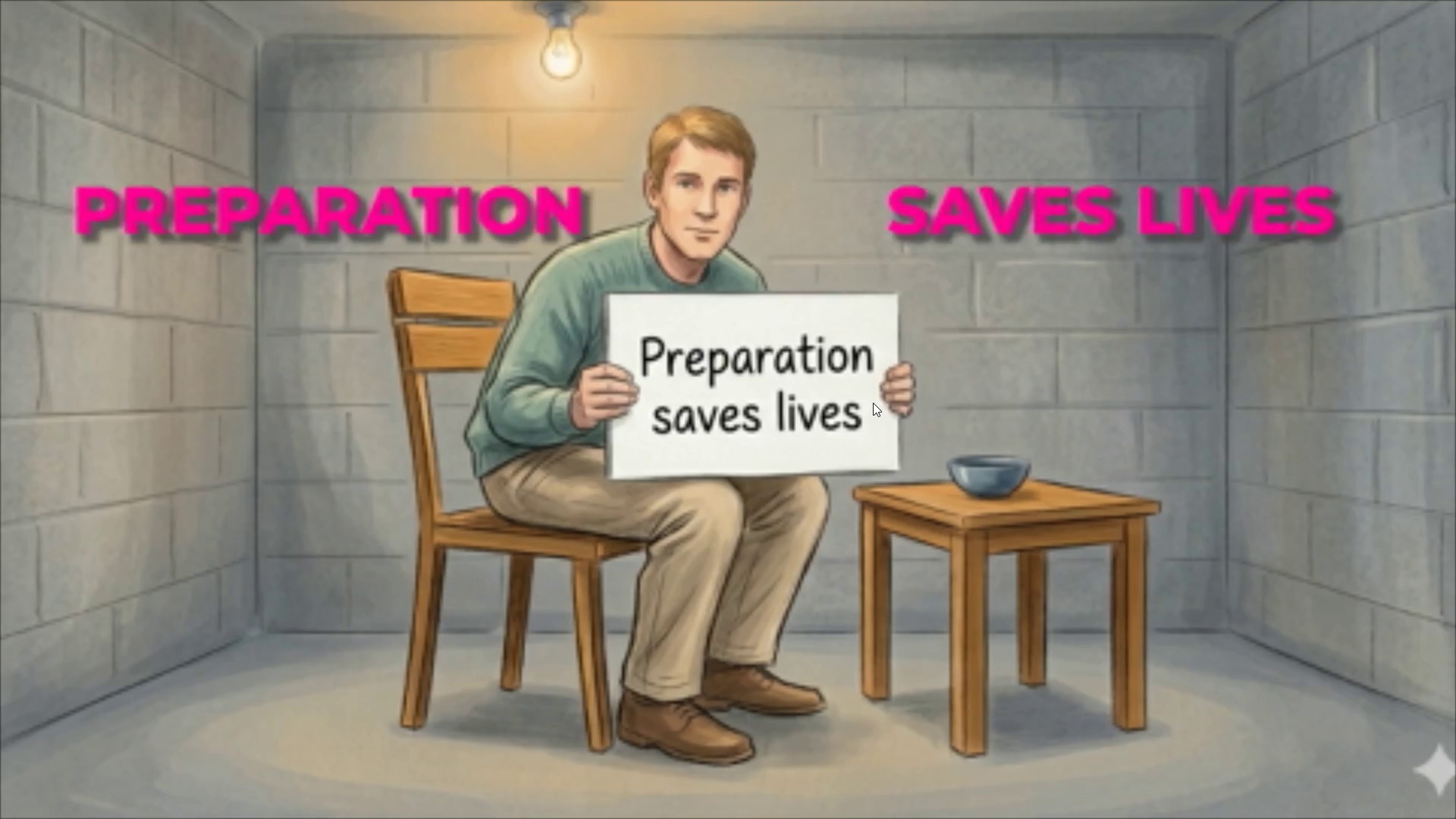 
hold_key(key=ArrowLeft, duration=1.25)
 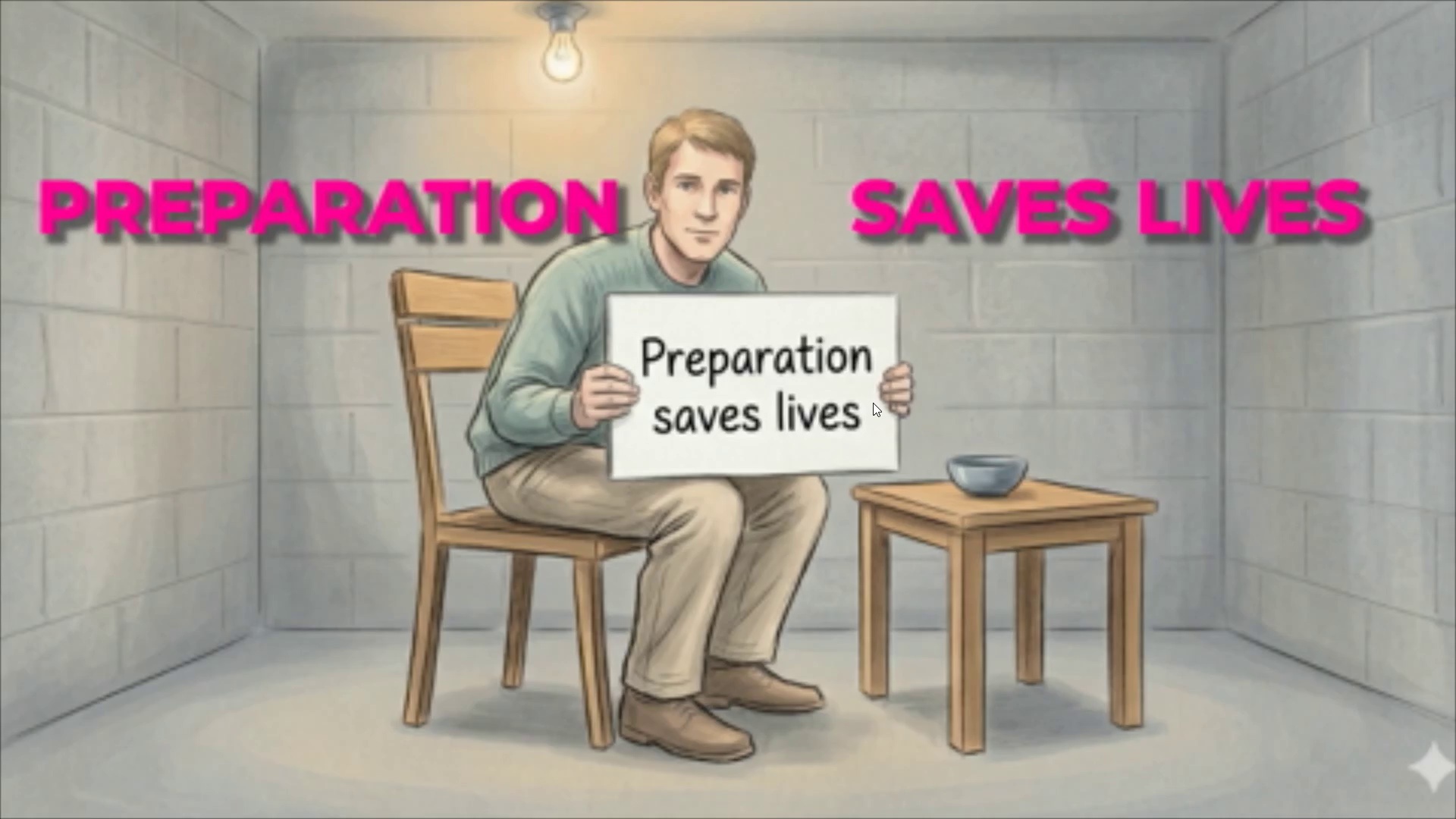 
key(Space)
 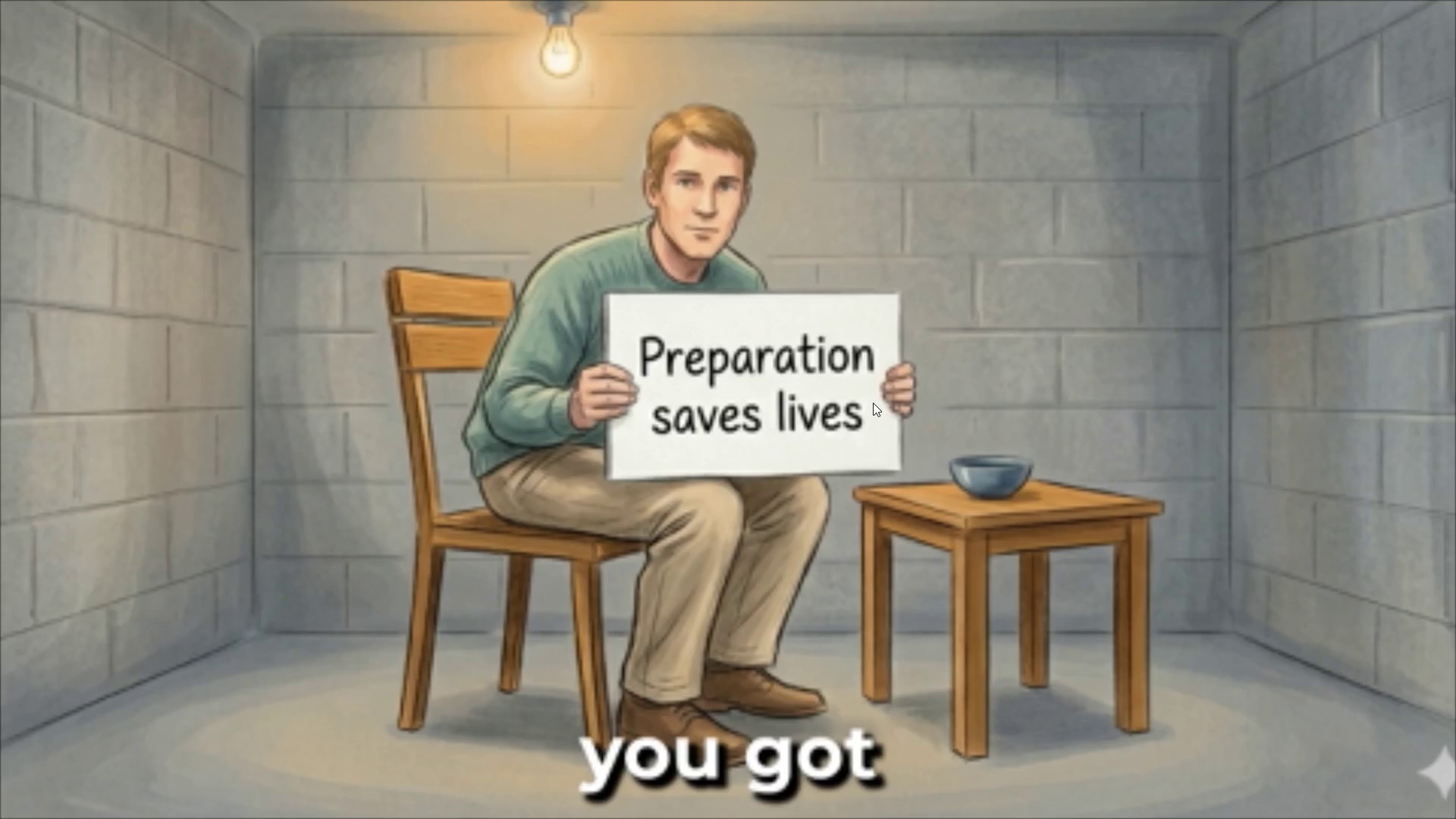 
hold_key(key=ArrowLeft, duration=1.52)
 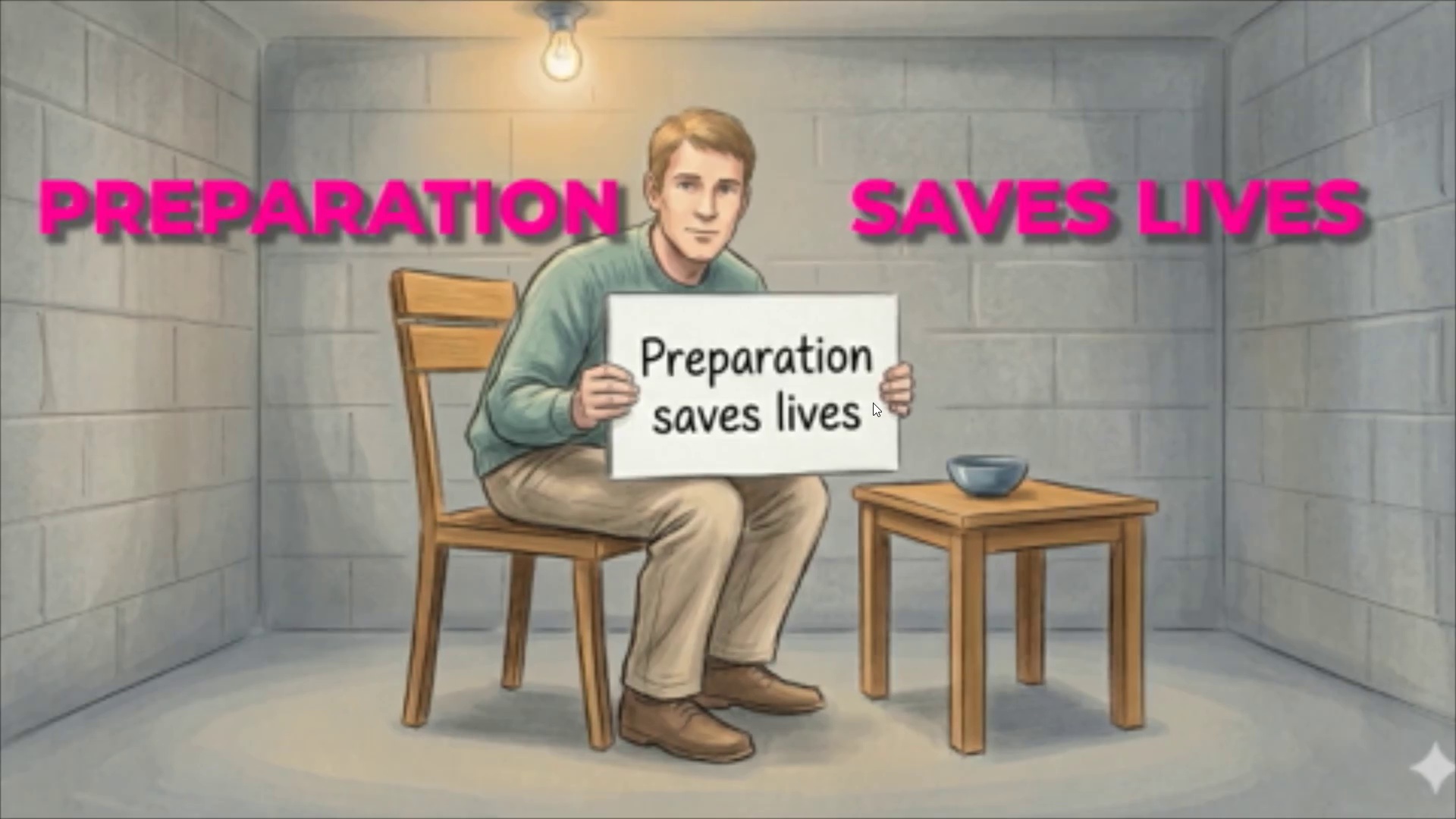 
hold_key(key=ArrowLeft, duration=1.53)
 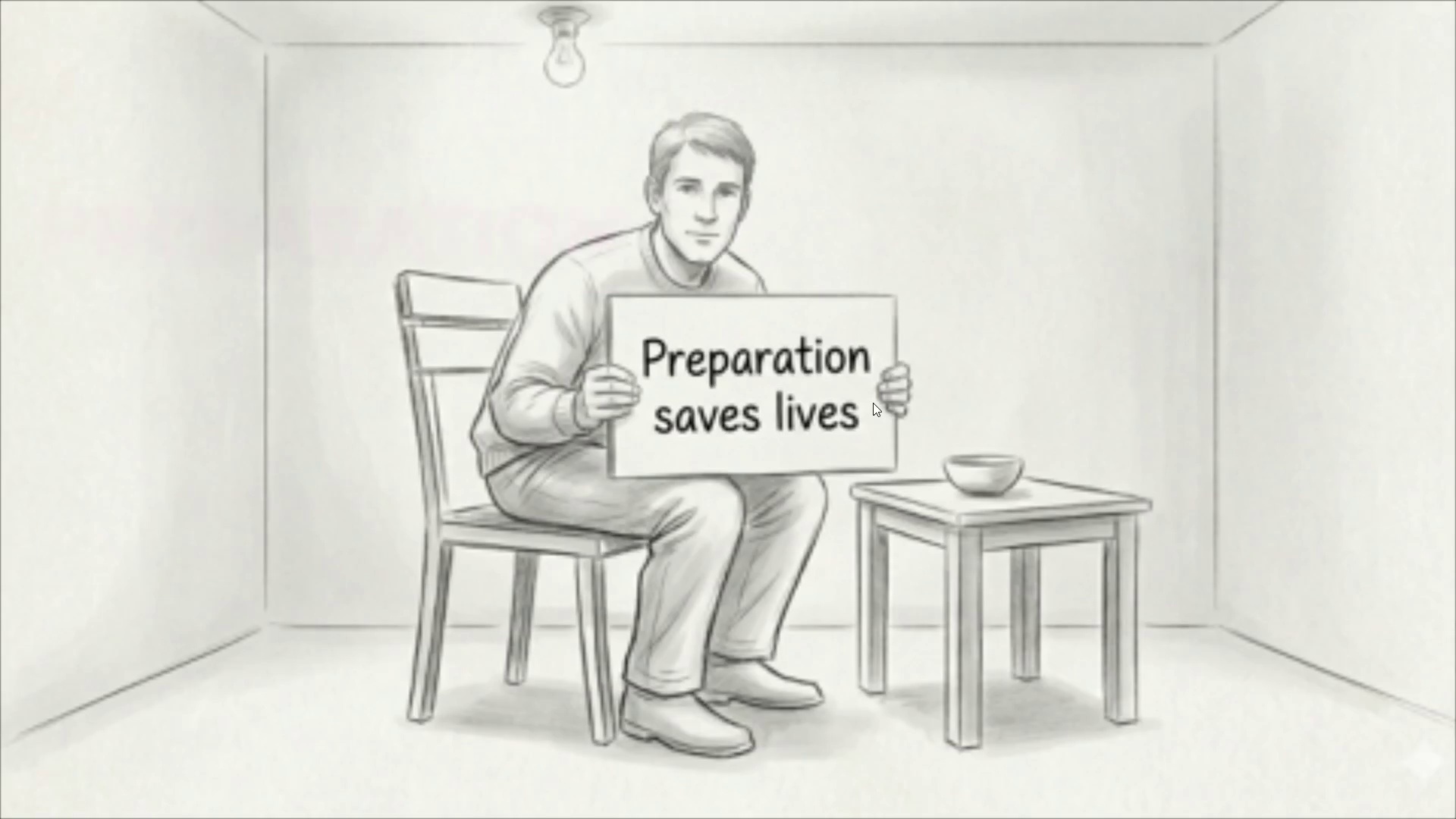 
hold_key(key=ArrowLeft, duration=0.69)
 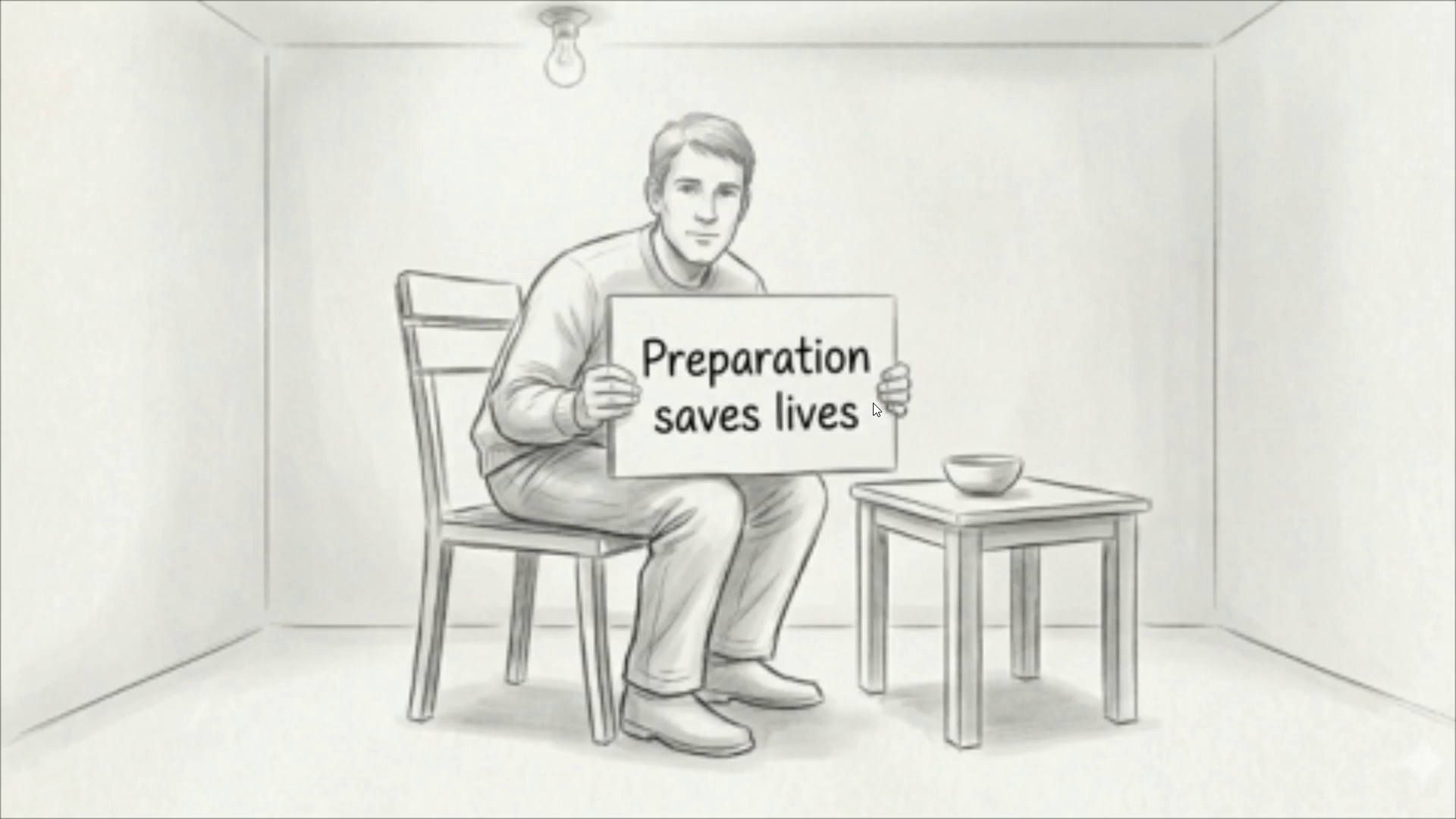 
key(Space)
 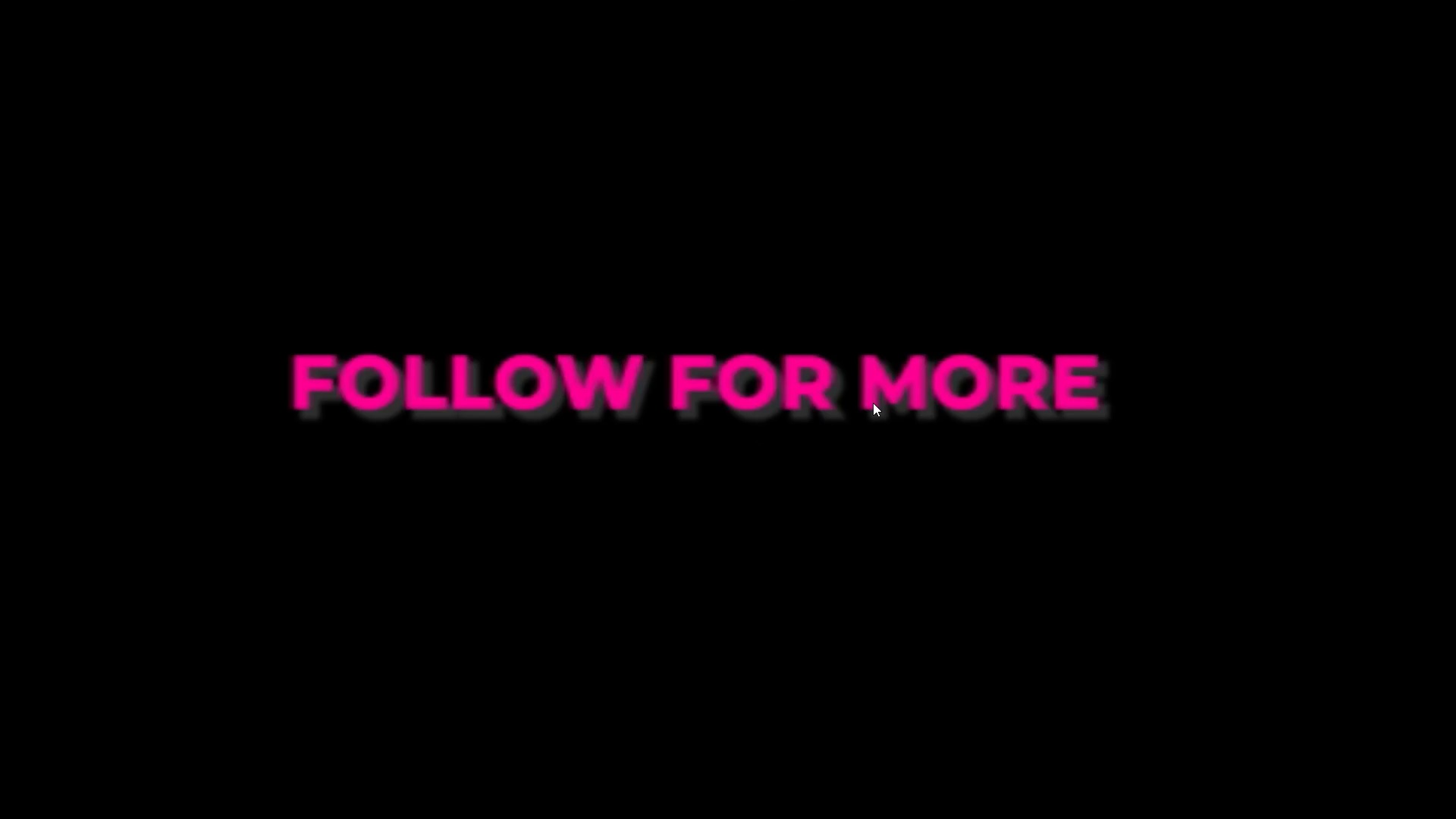 
wait(7.67)
 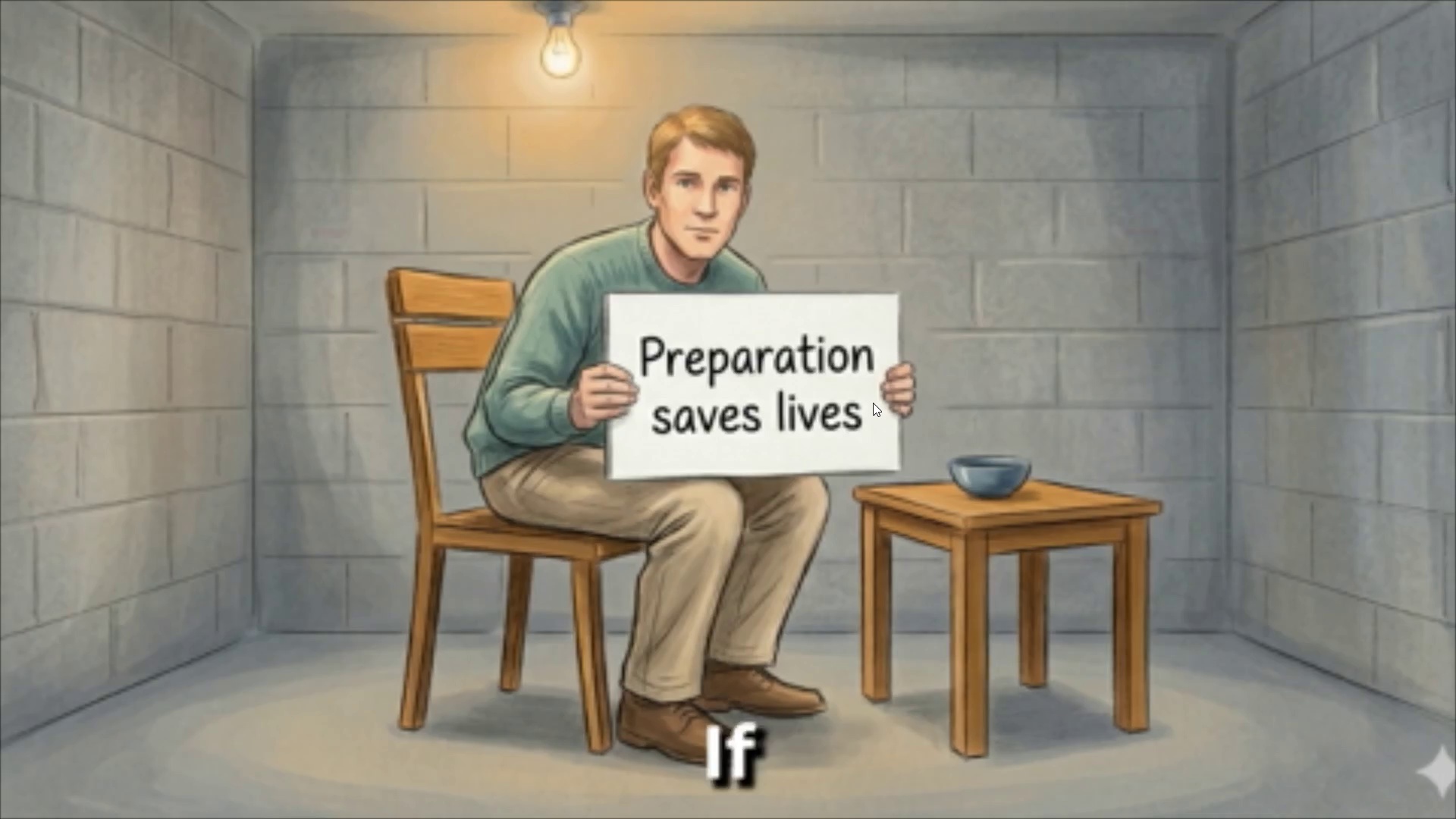 
hold_key(key=ControlLeft, duration=0.52)
 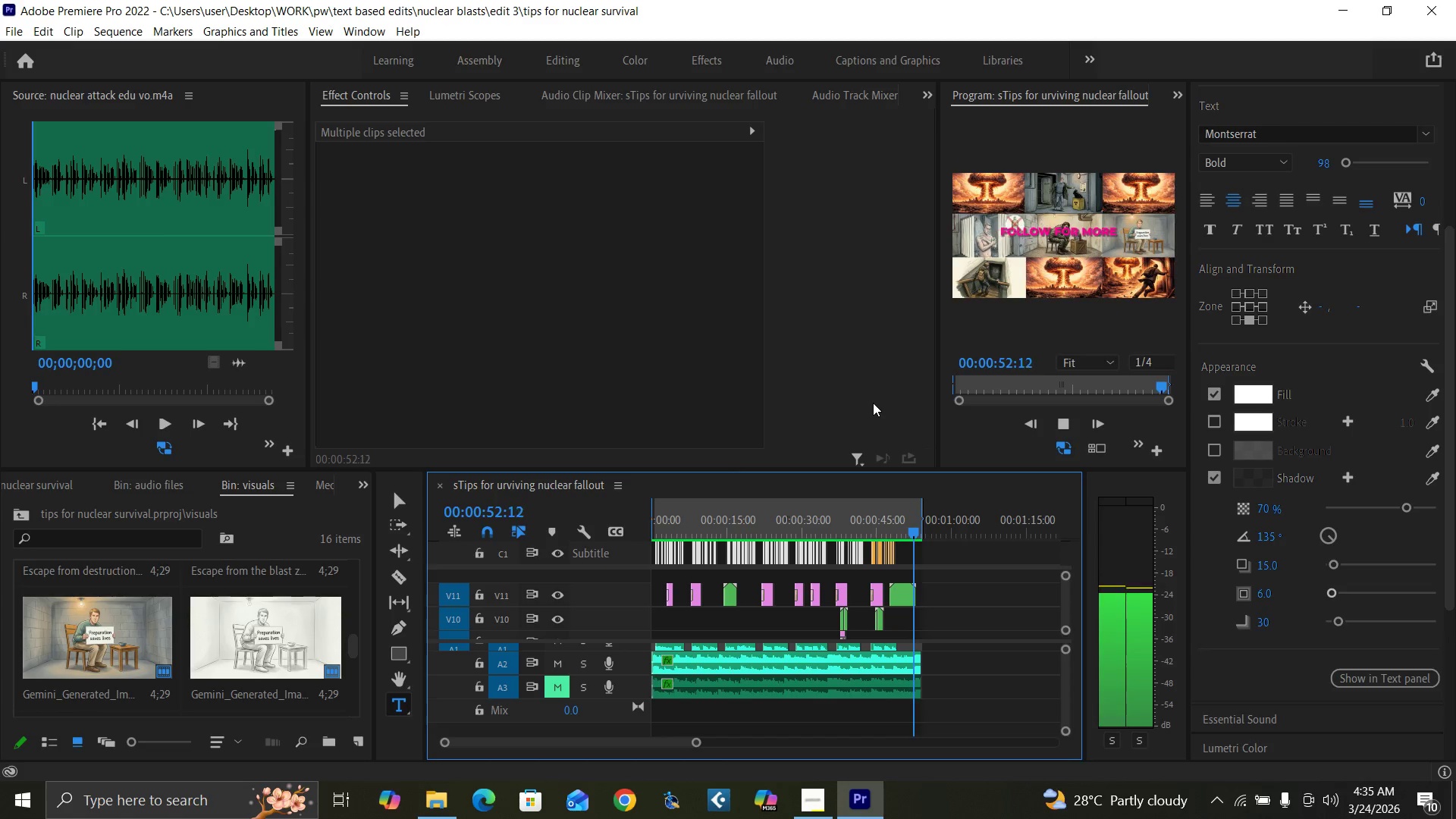 